 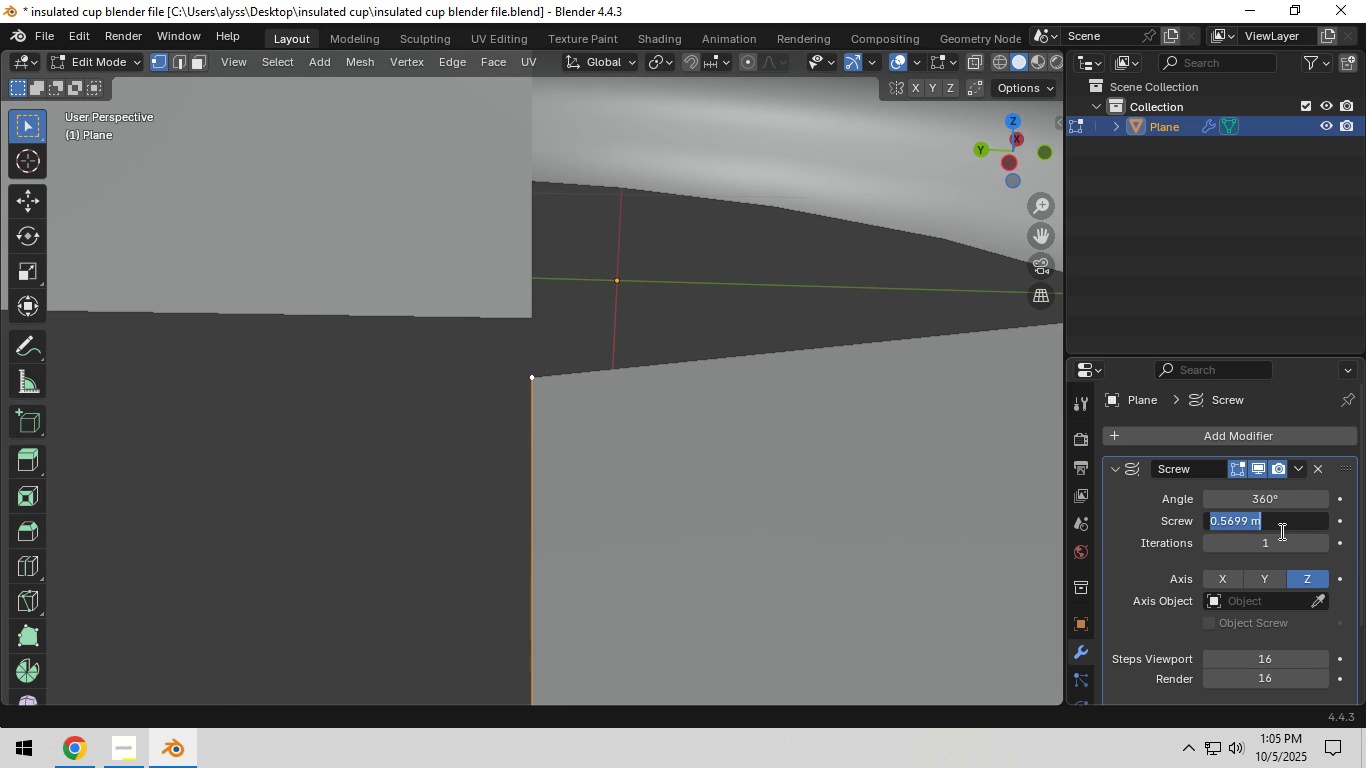 
key(Control+Shift+ControlLeft)
 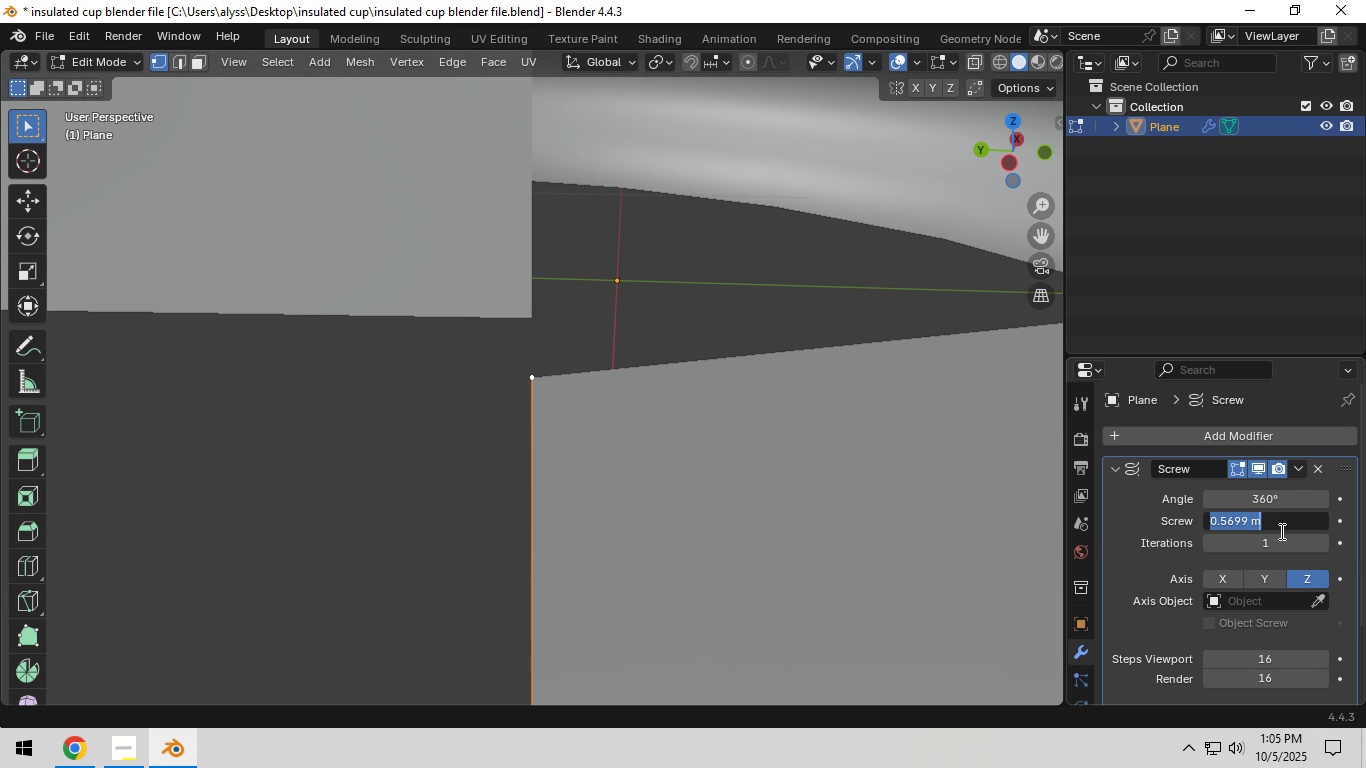 
key(Control+Shift+ControlLeft)
 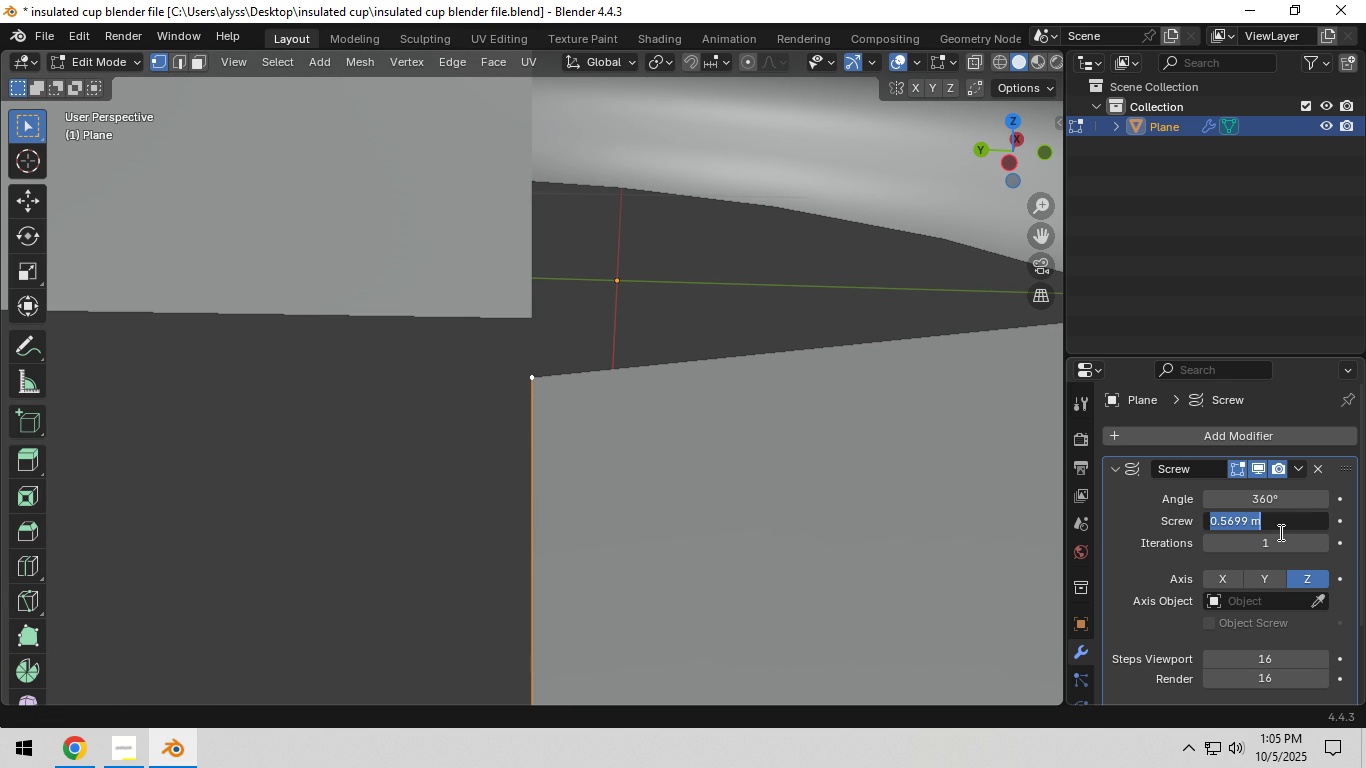 
key(Control+Shift+ControlLeft)
 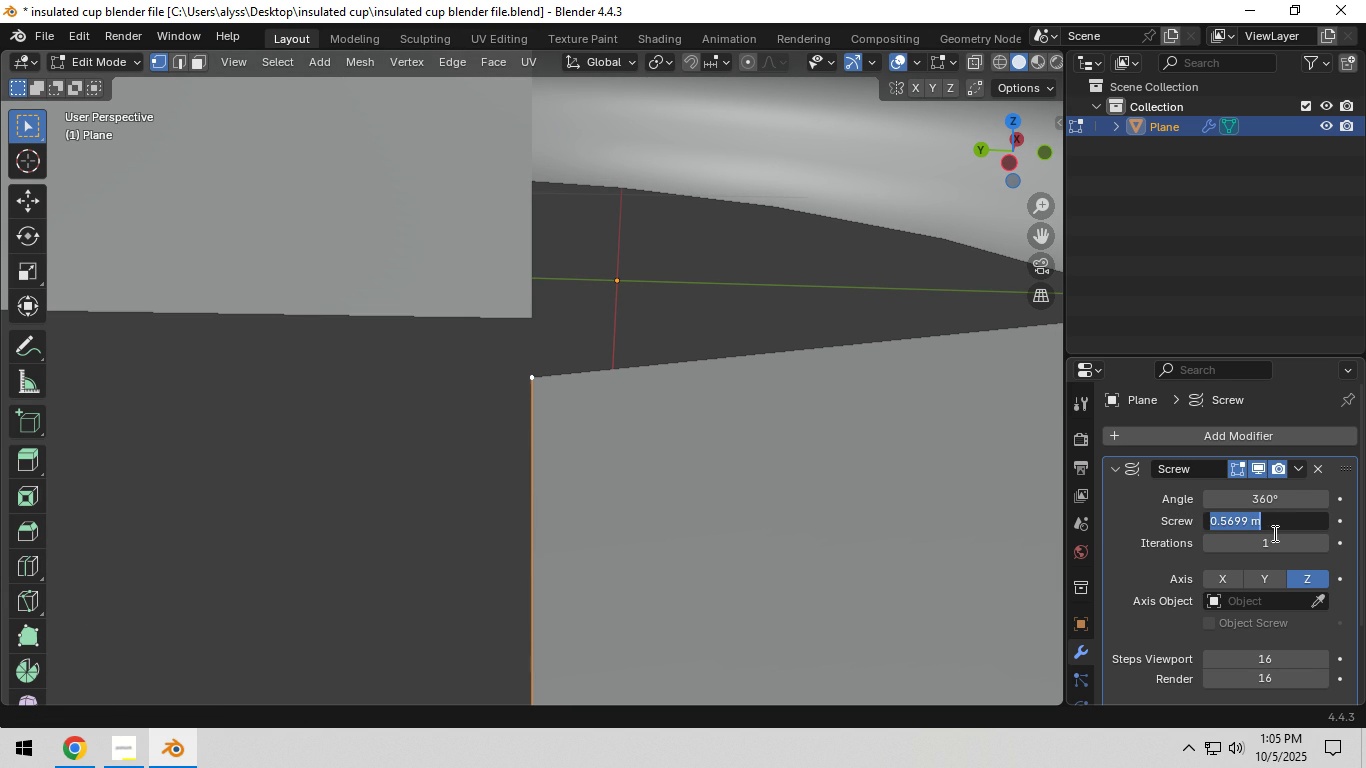 
key(Control+Shift+ControlLeft)
 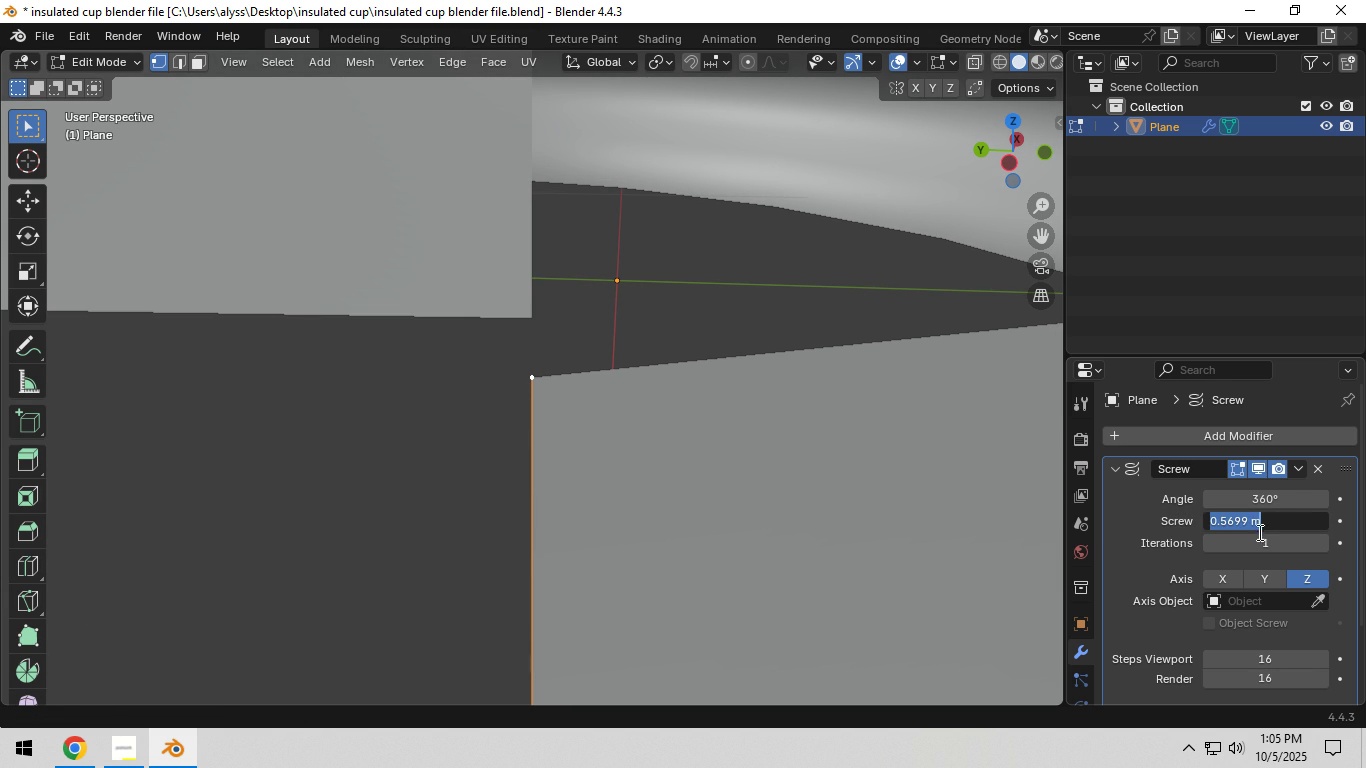 
key(Control+Shift+ControlLeft)
 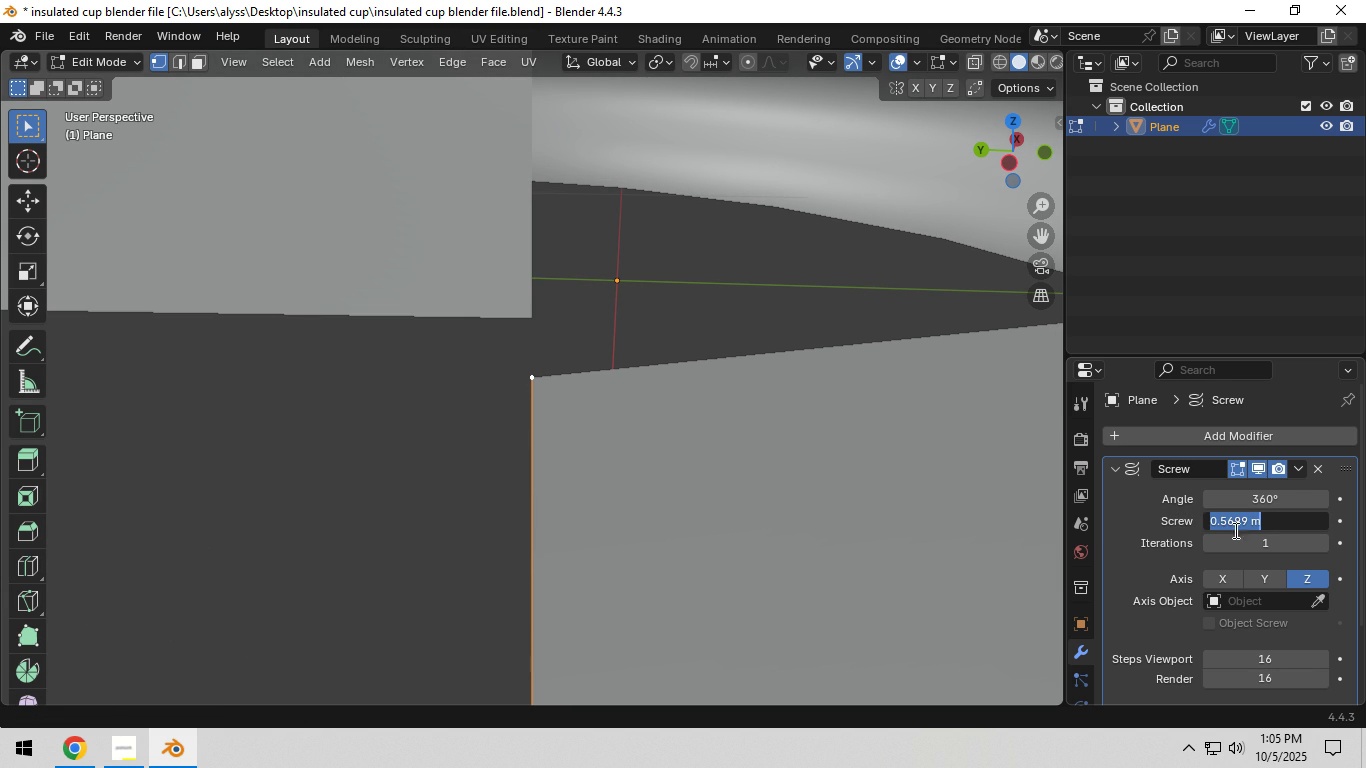 
key(Control+Shift+ControlLeft)
 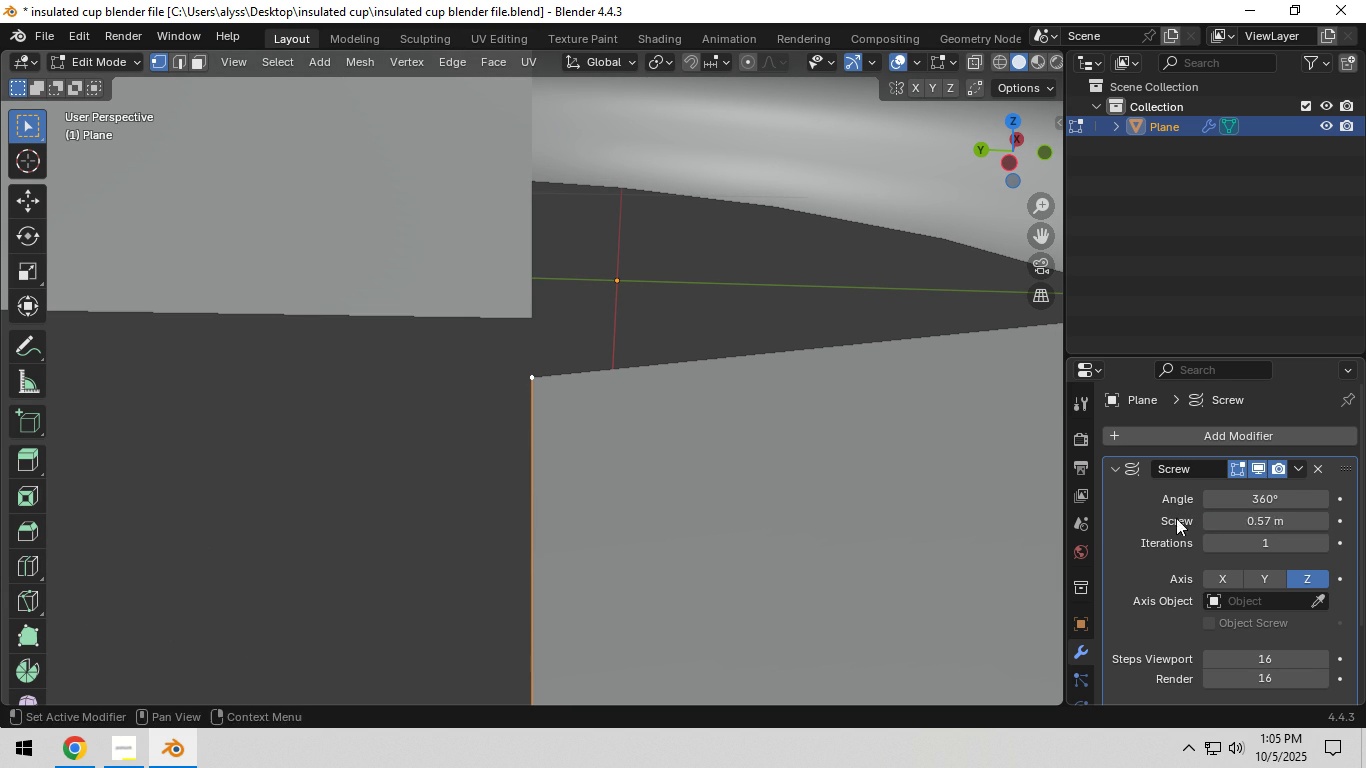 
left_click([1176, 518])